 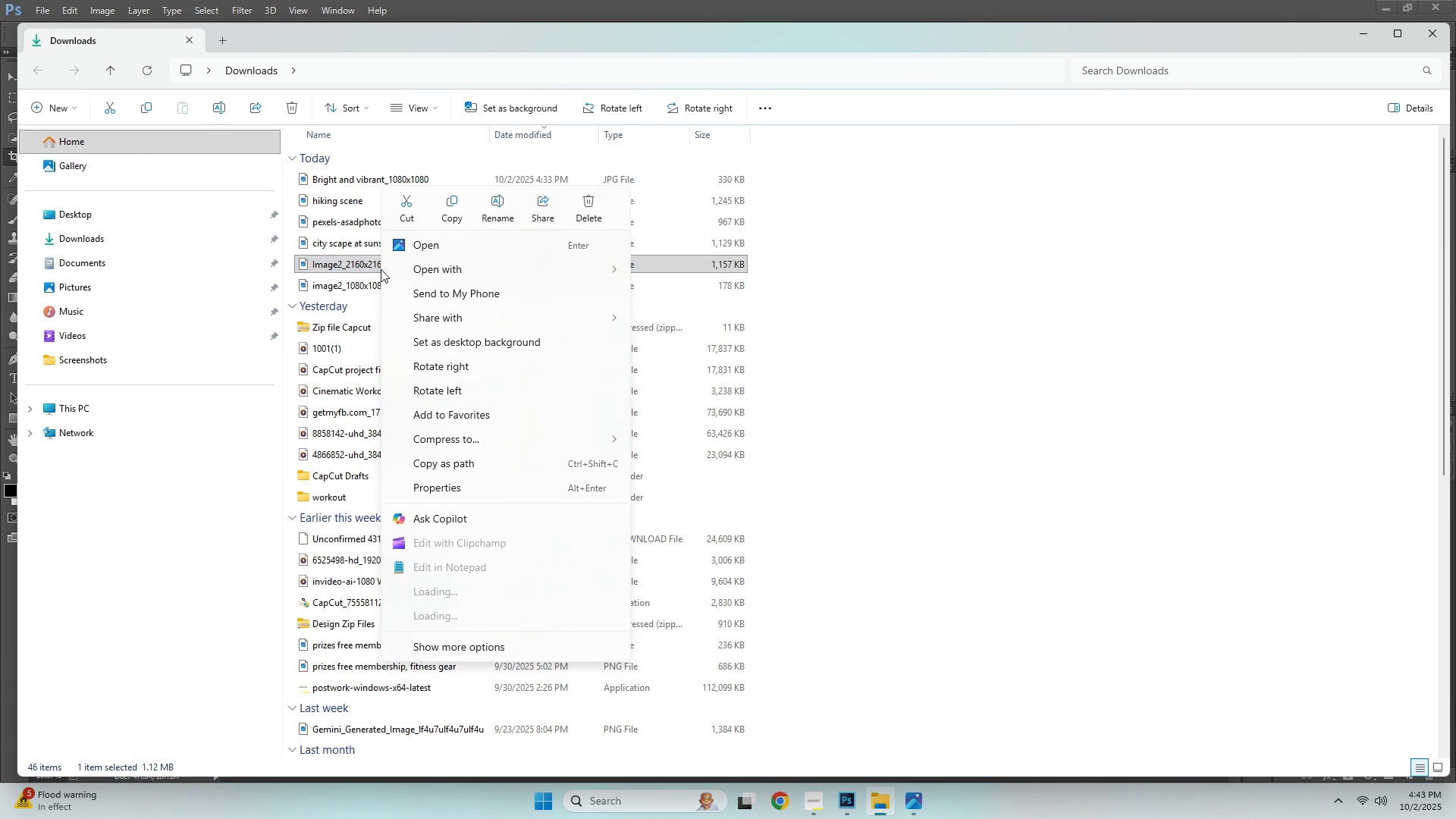 
right_click([354, 262])
 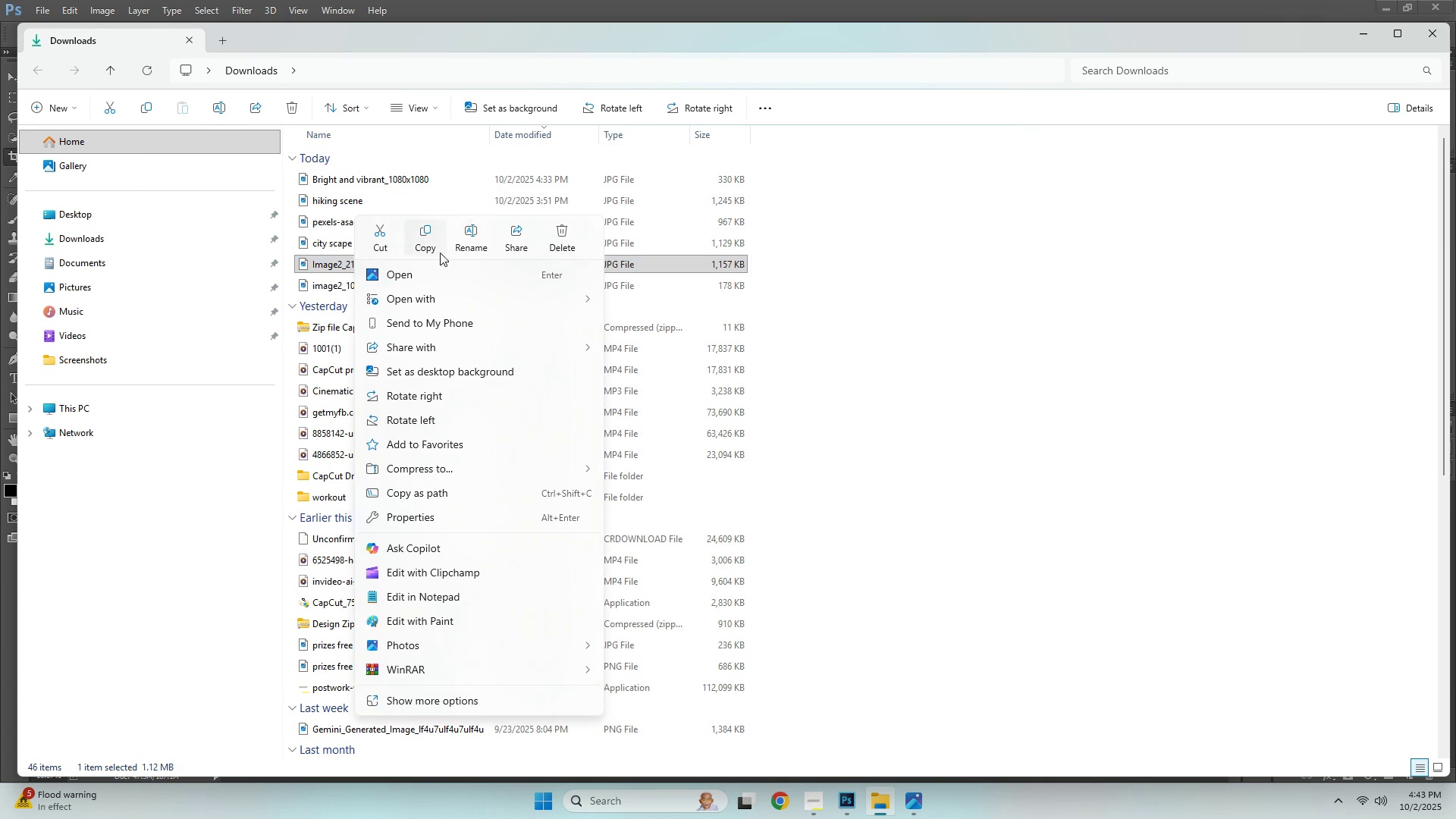 
left_click([464, 245])
 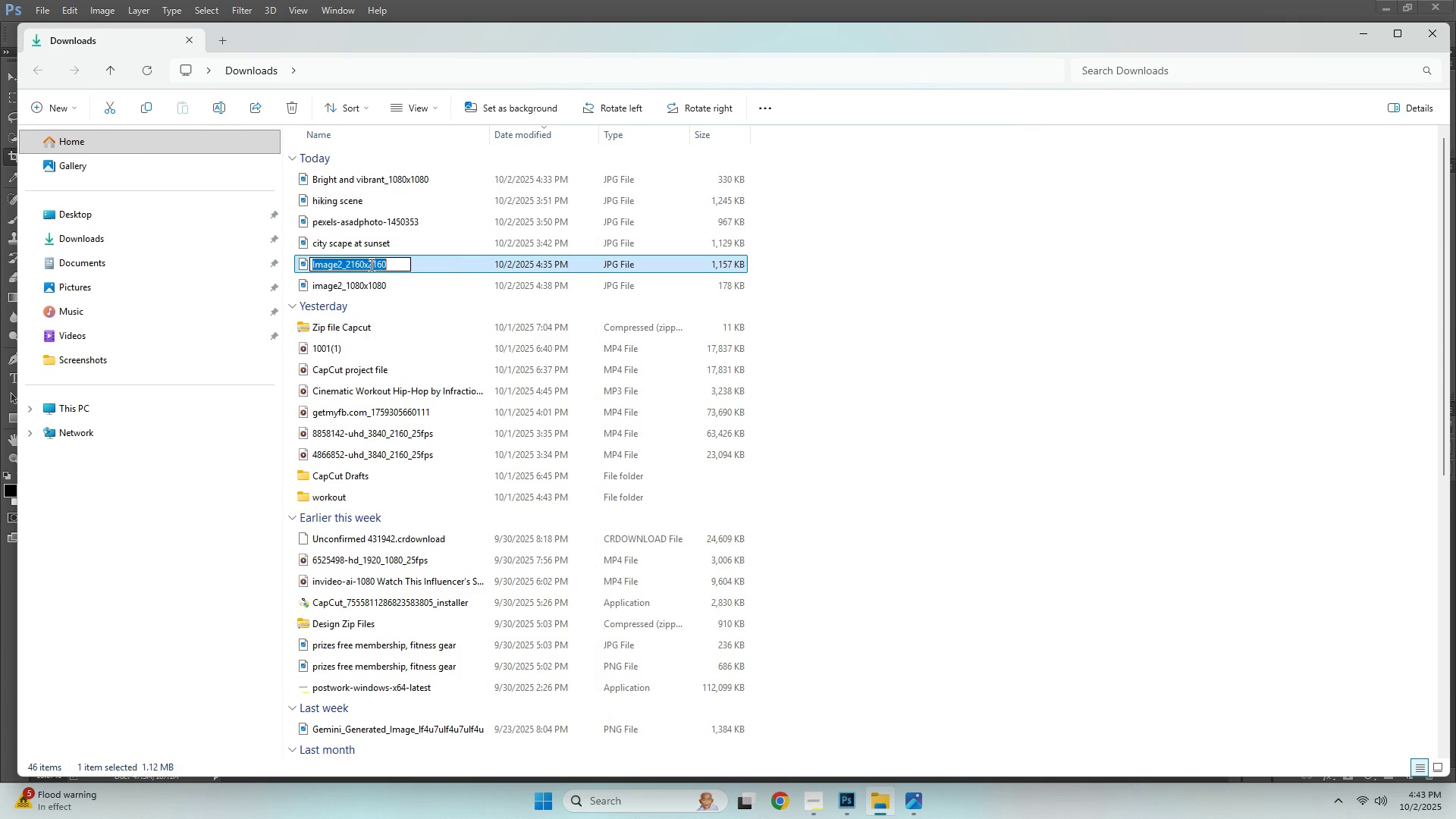 
left_click([370, 265])
 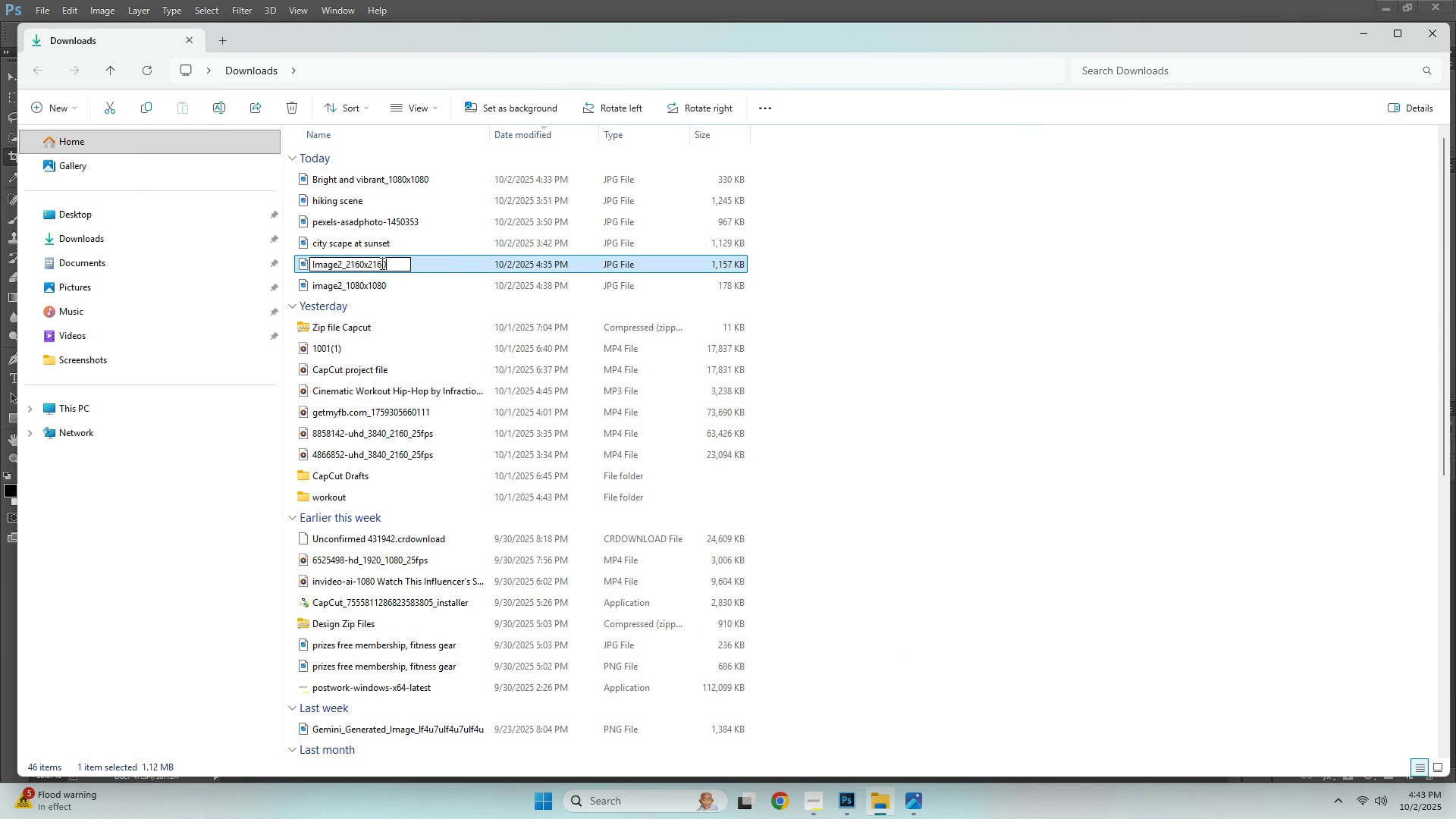 
double_click([352, 265])
 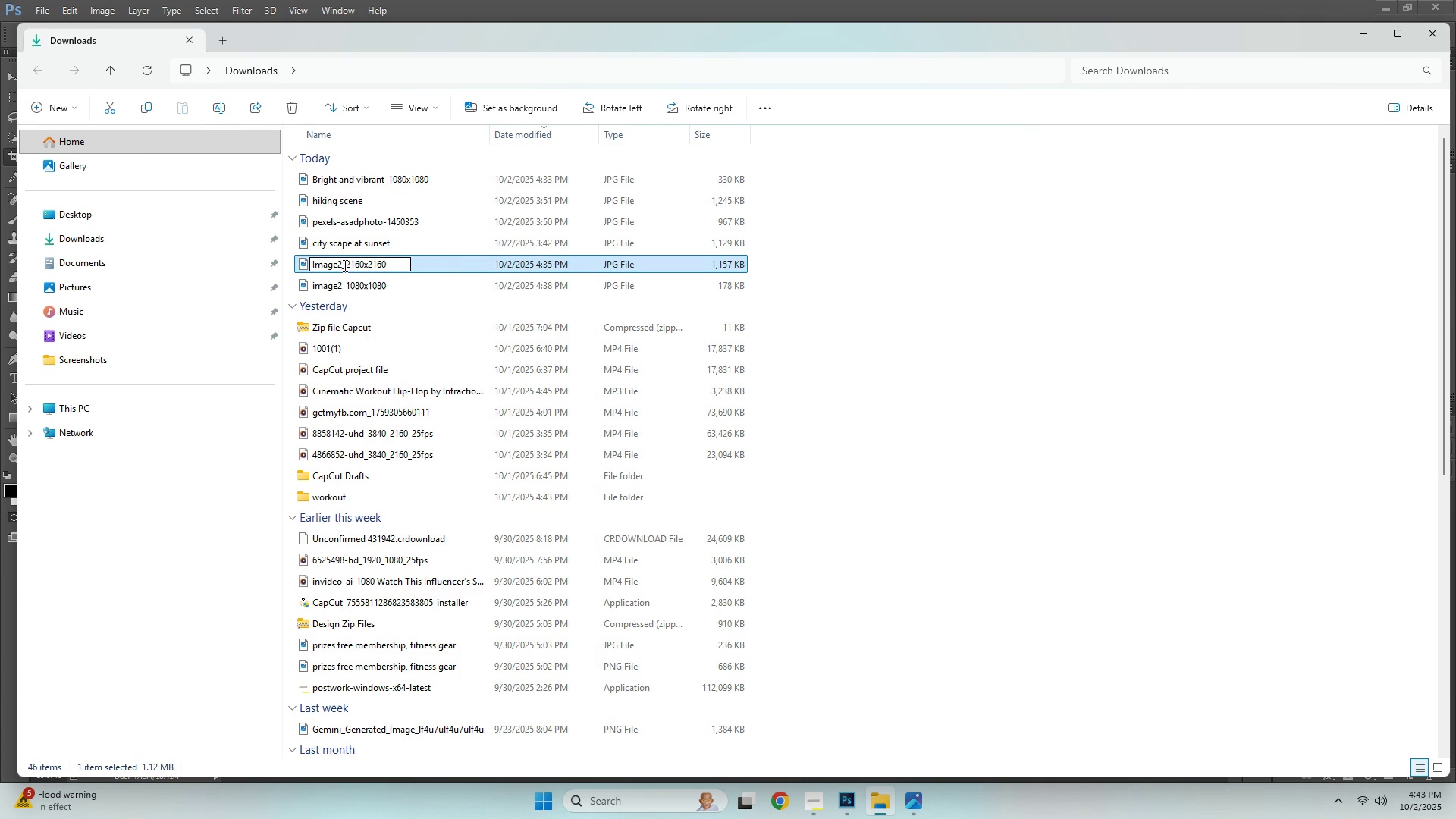 
left_click([344, 265])
 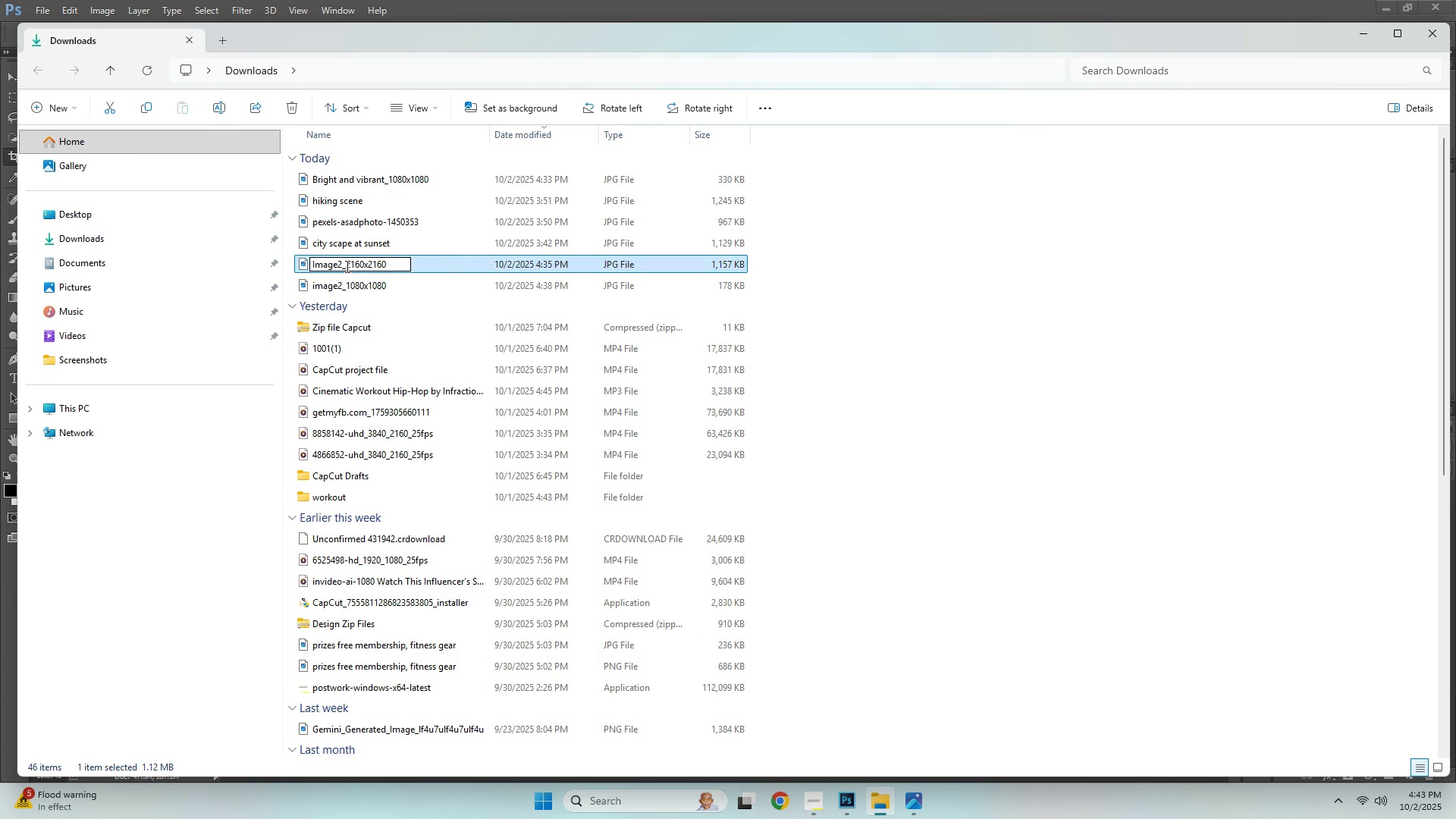 
left_click([346, 266])
 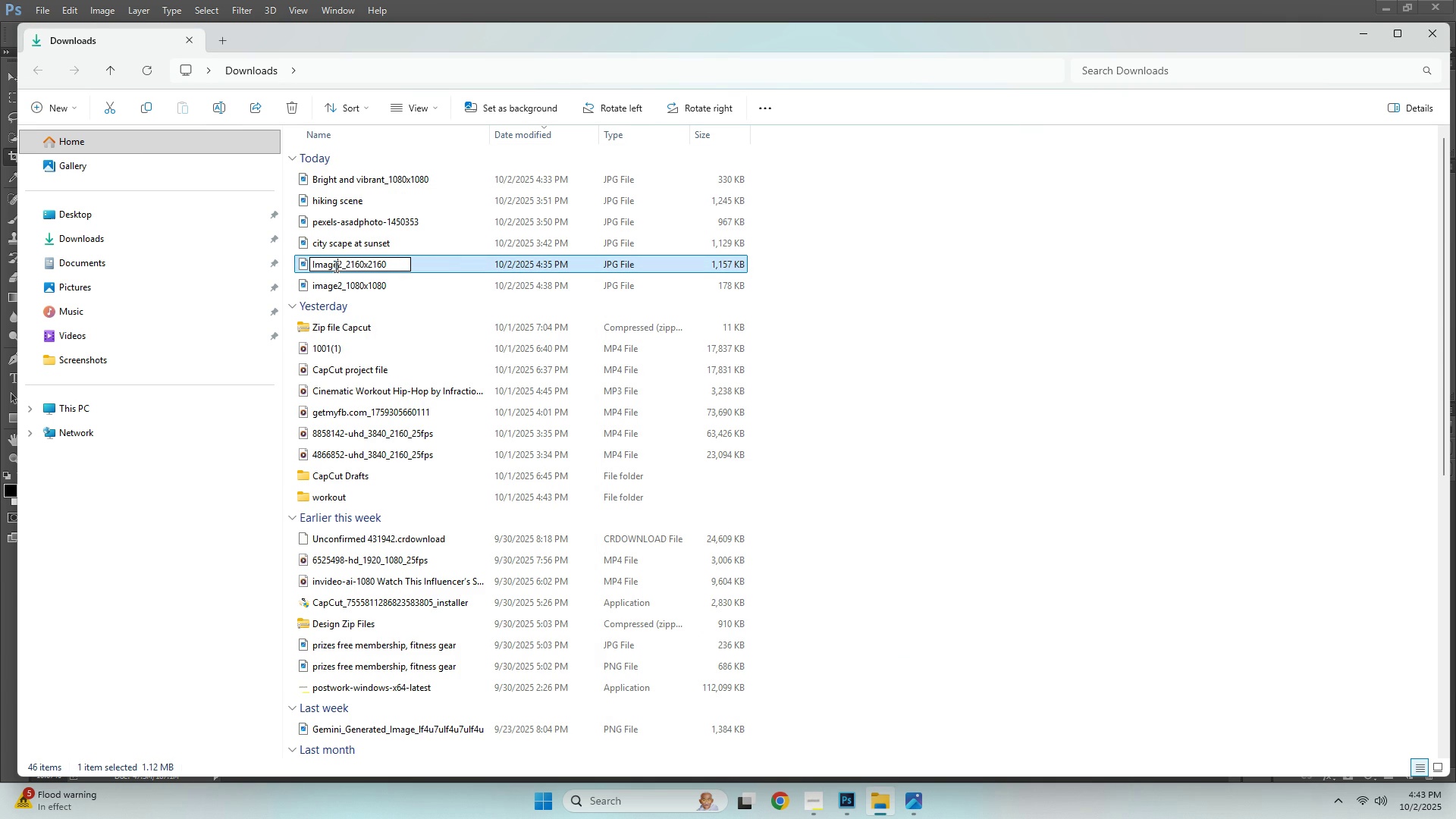 
key(Control+ControlLeft)
 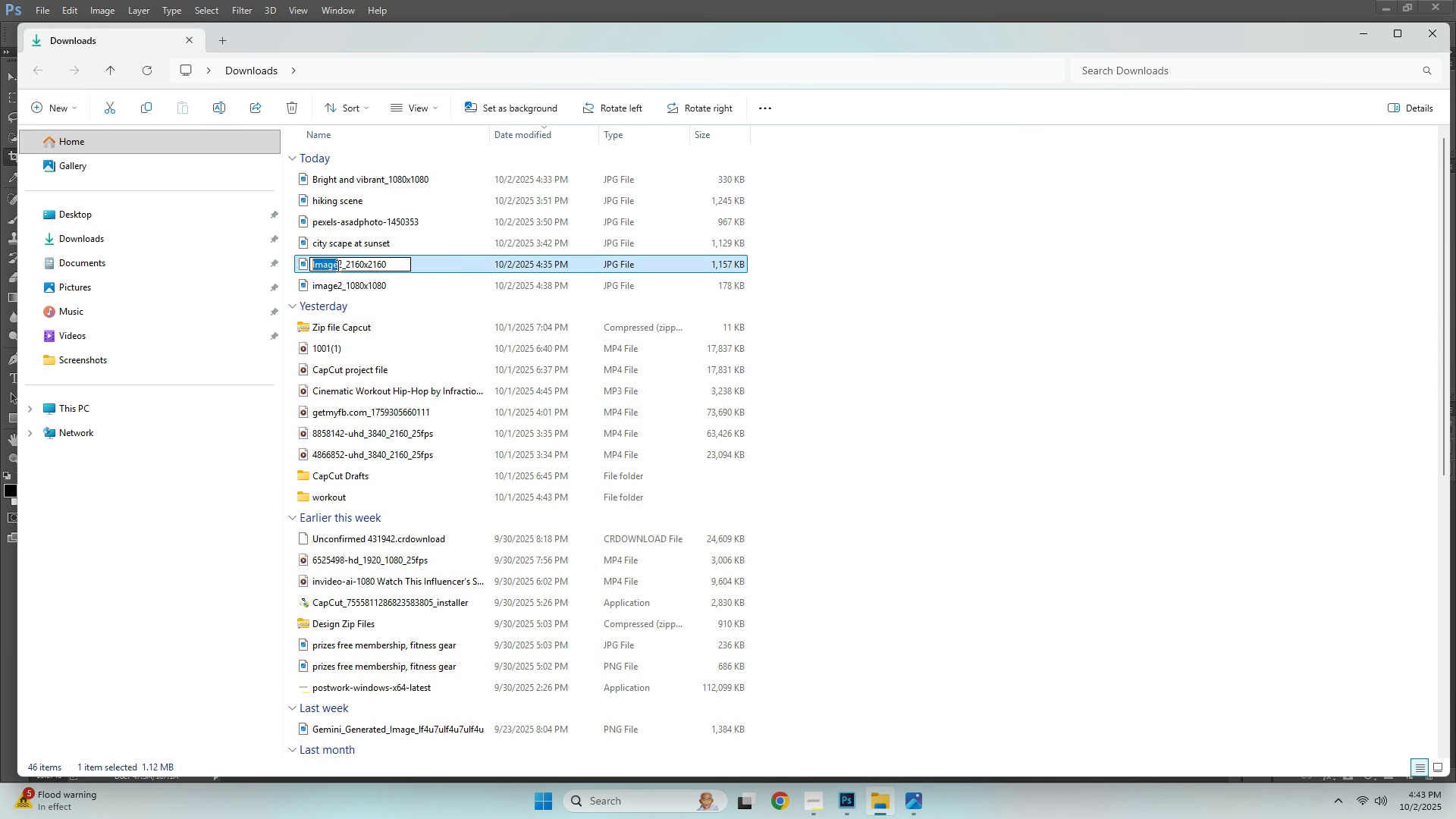 
left_click([339, 265])
 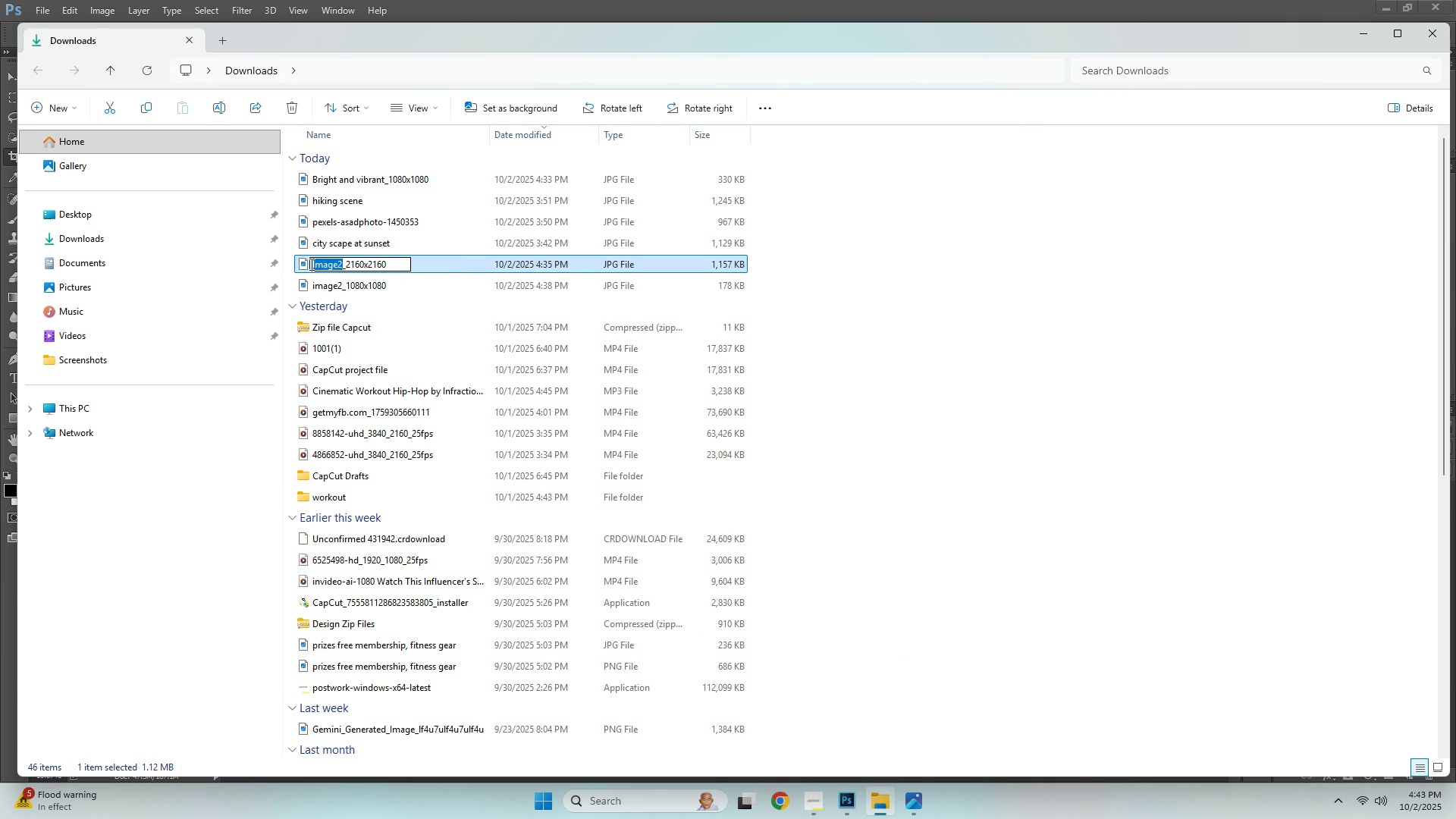 
key(Control+ControlLeft)
 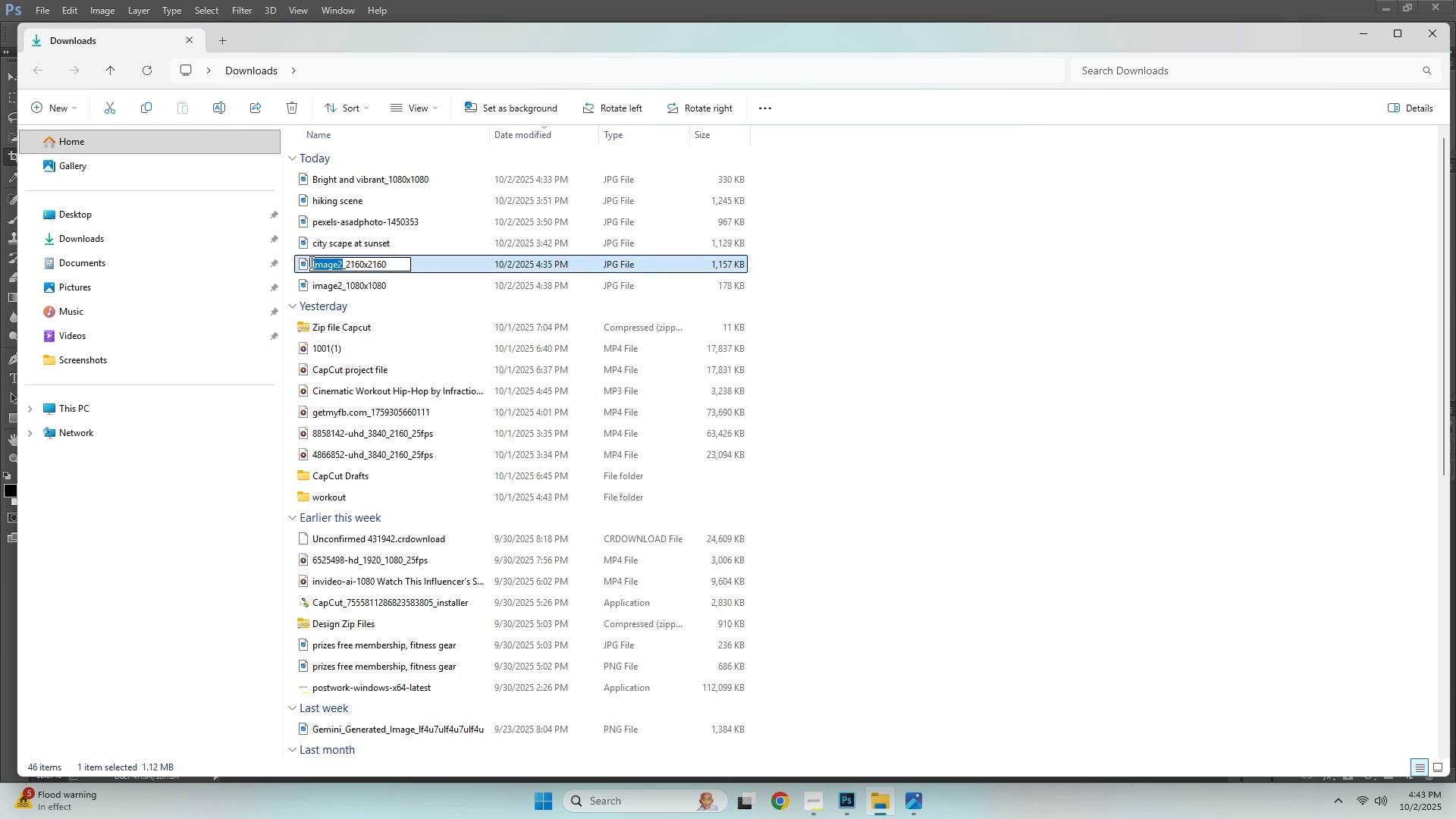 
key(Control+V)
 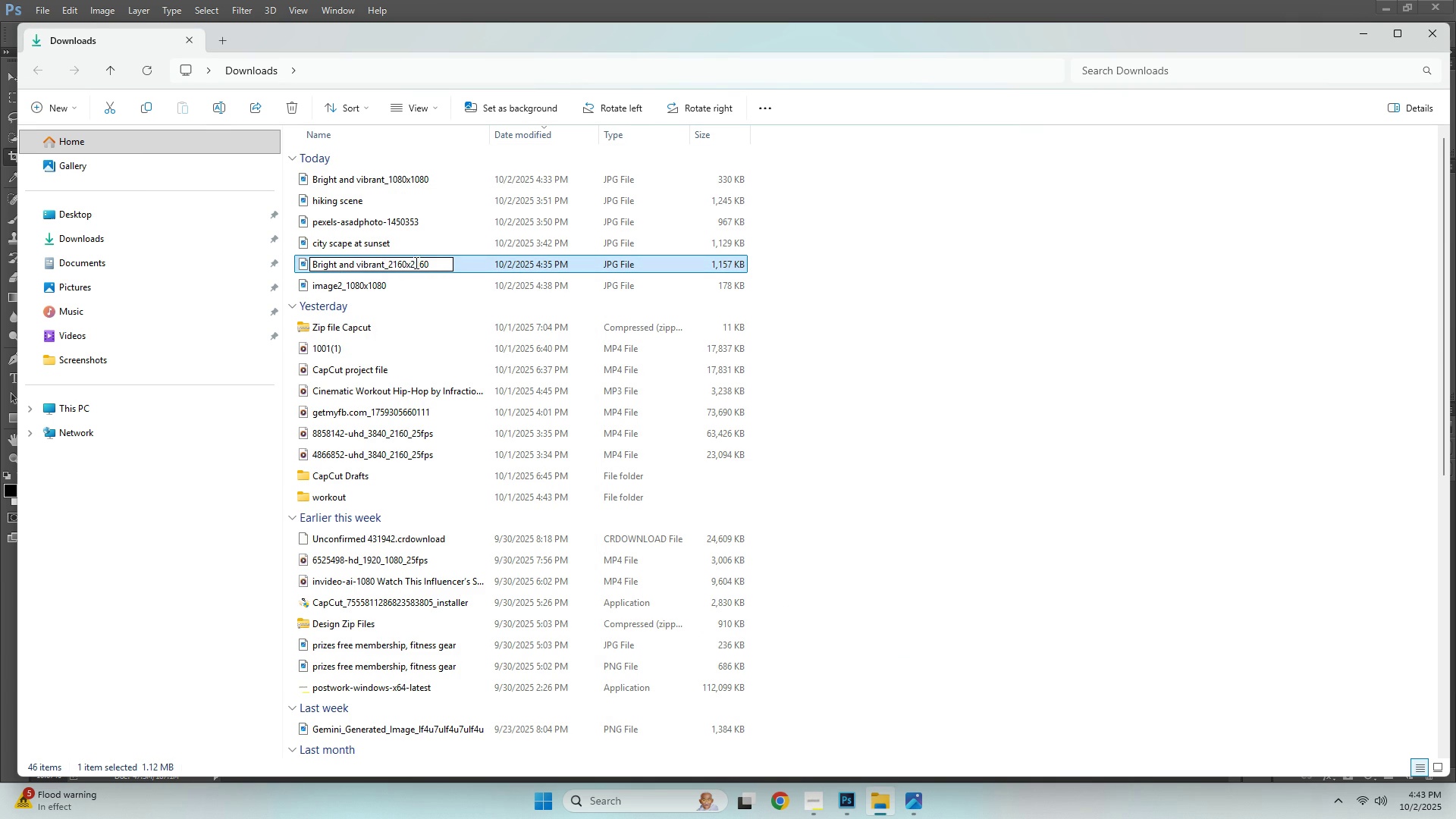 
key(NumpadEnter)
 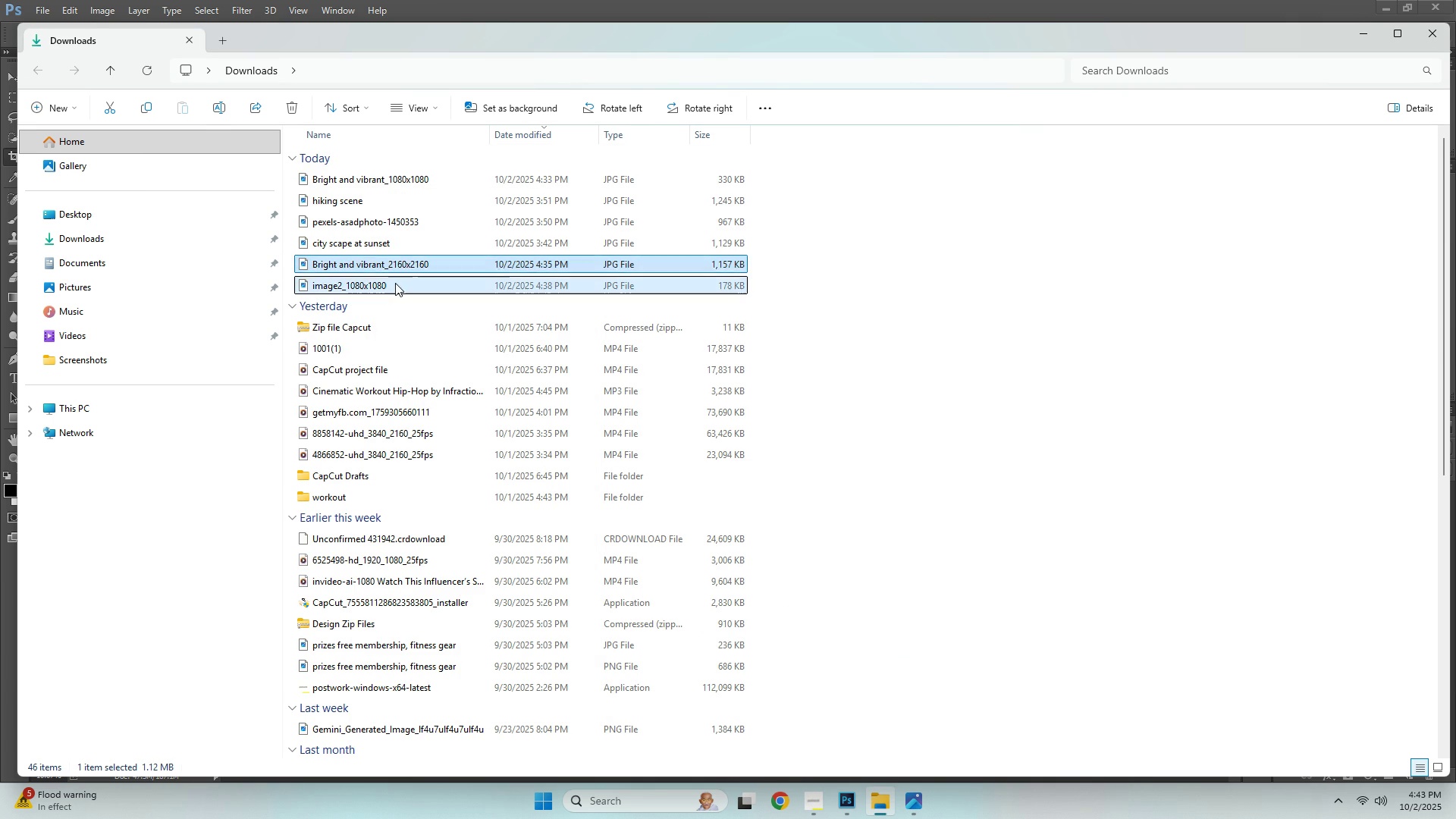 
left_click([395, 283])